 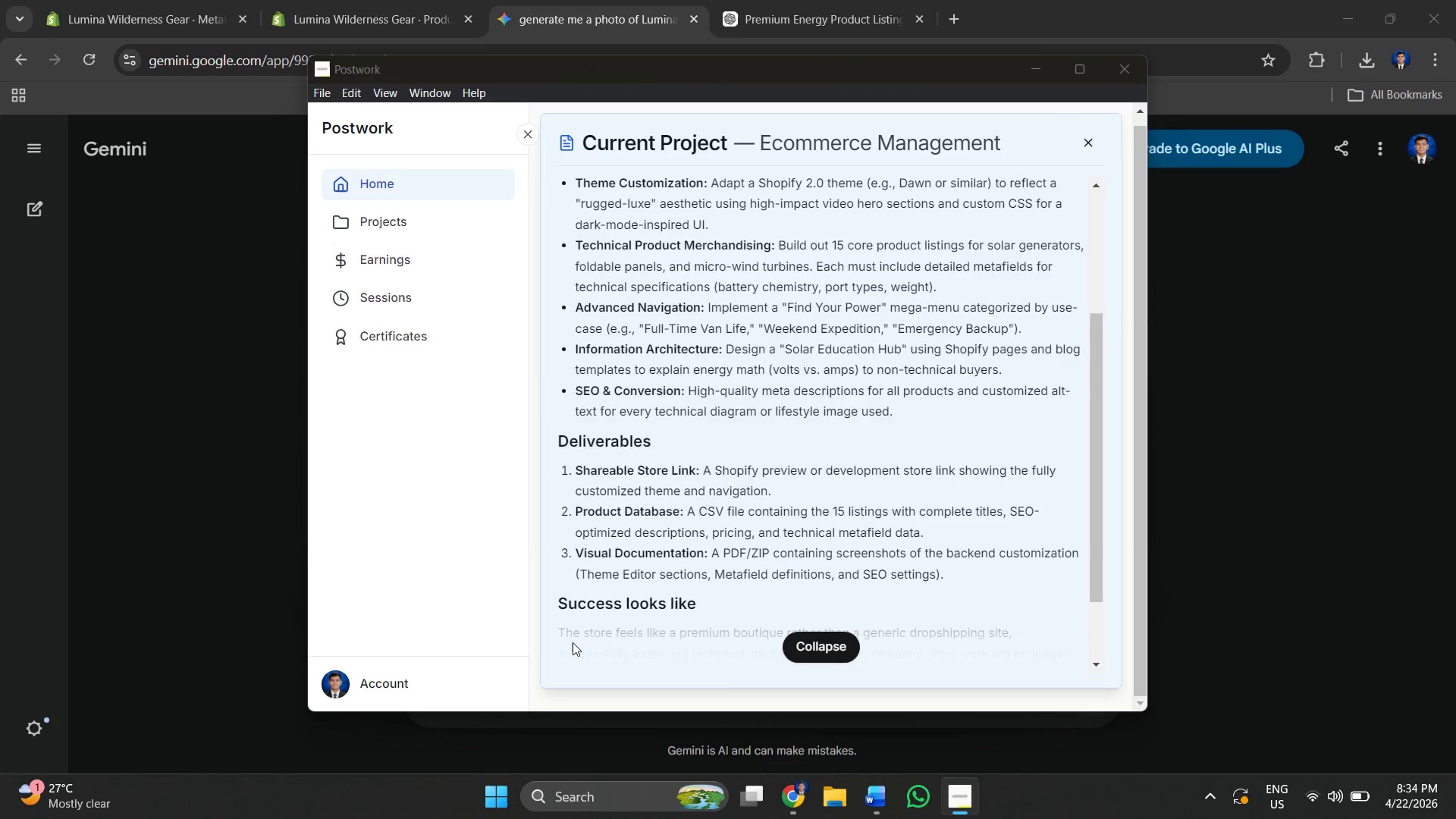 
key(Alt+Tab)
 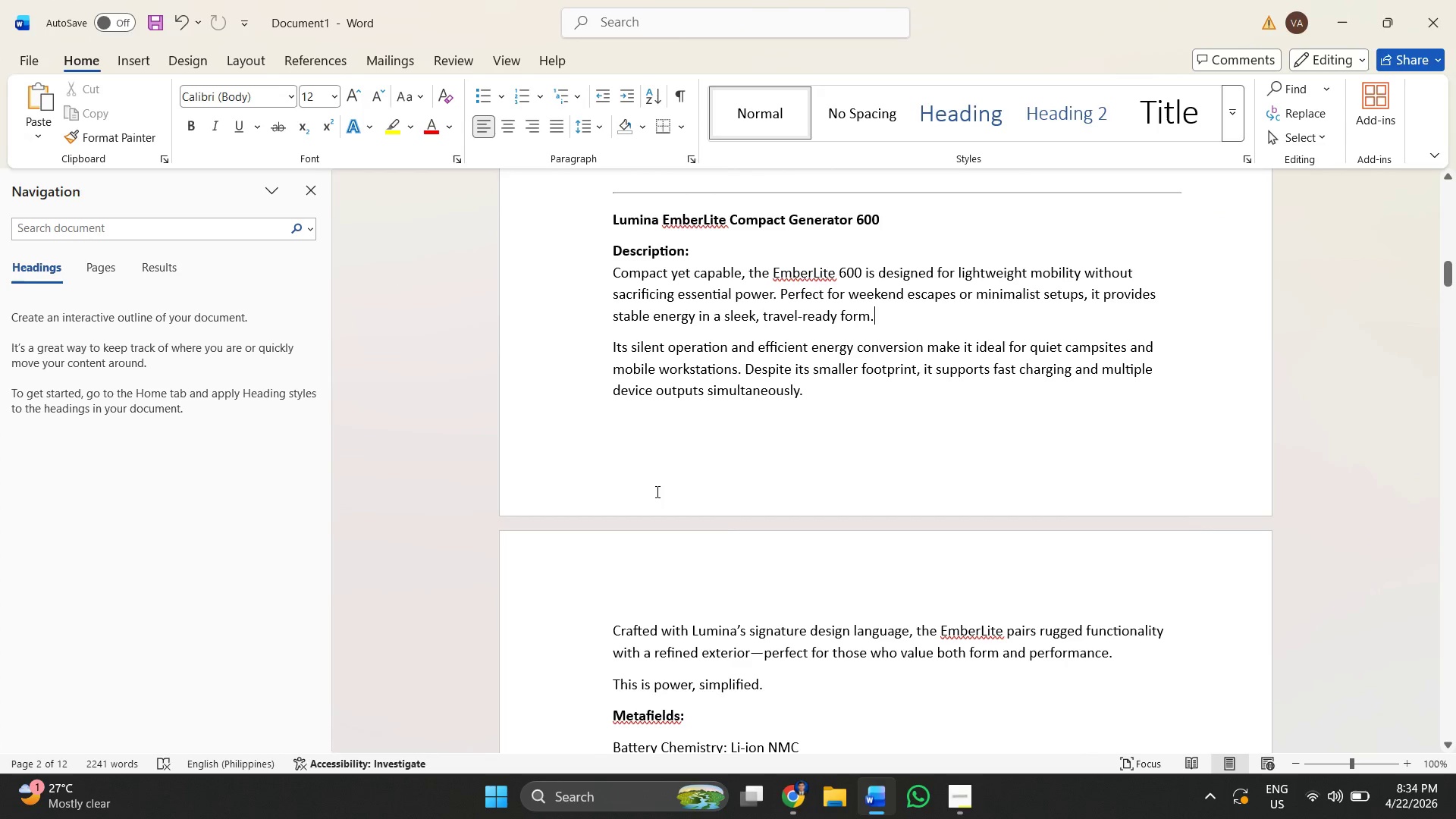 
left_click([739, 437])
 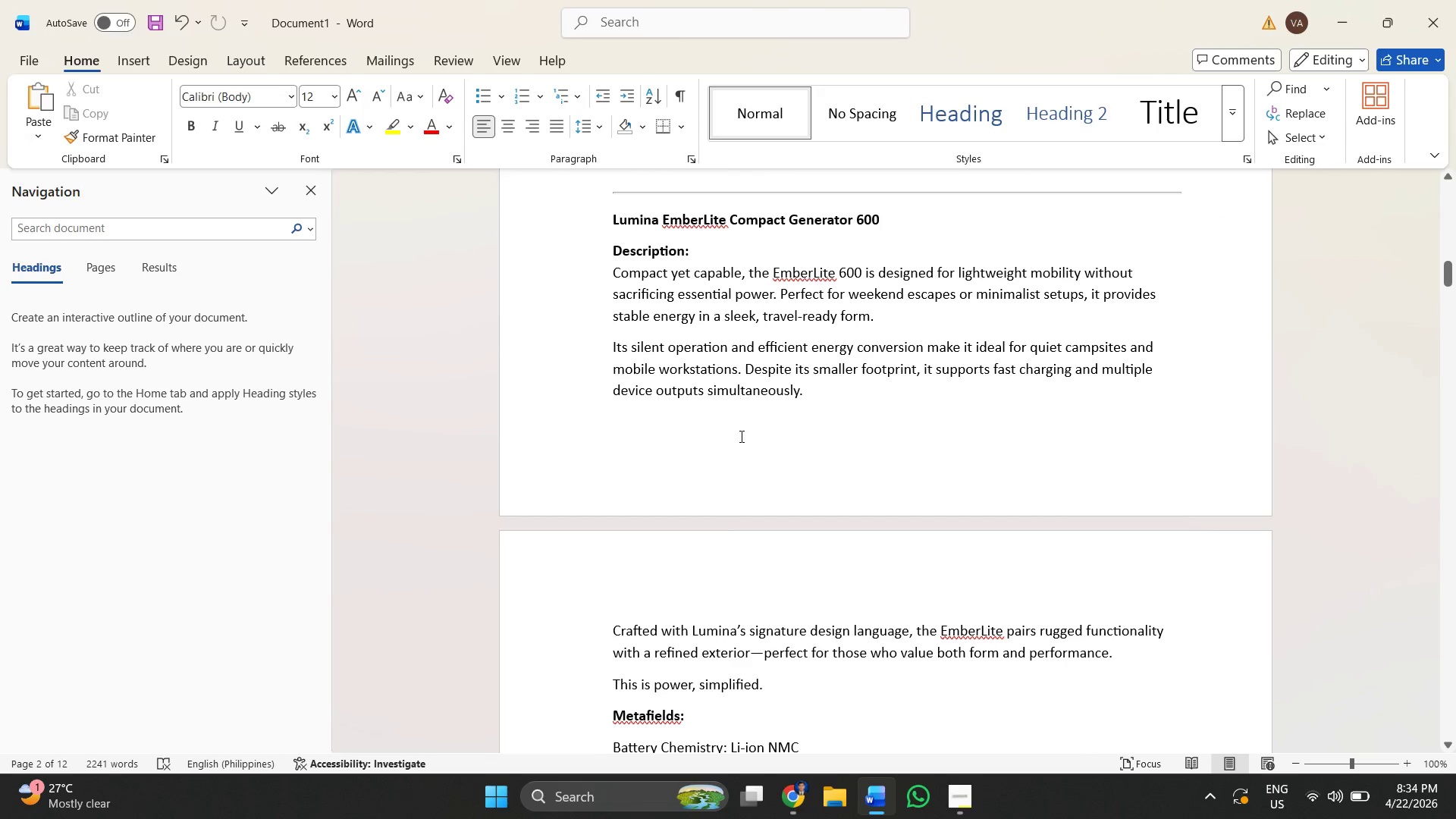 
key(Alt+AltLeft)
 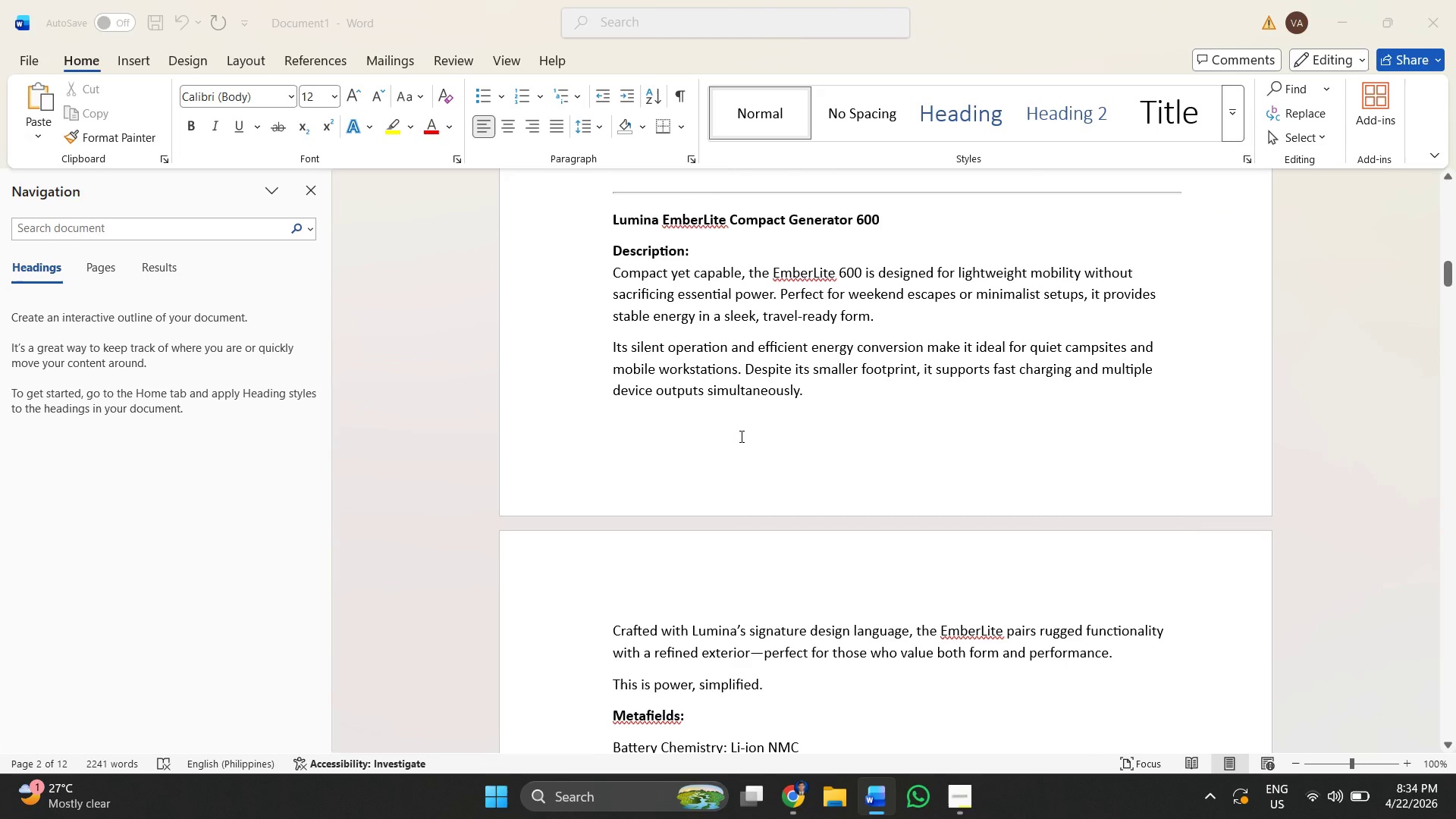 
key(Alt+Tab)